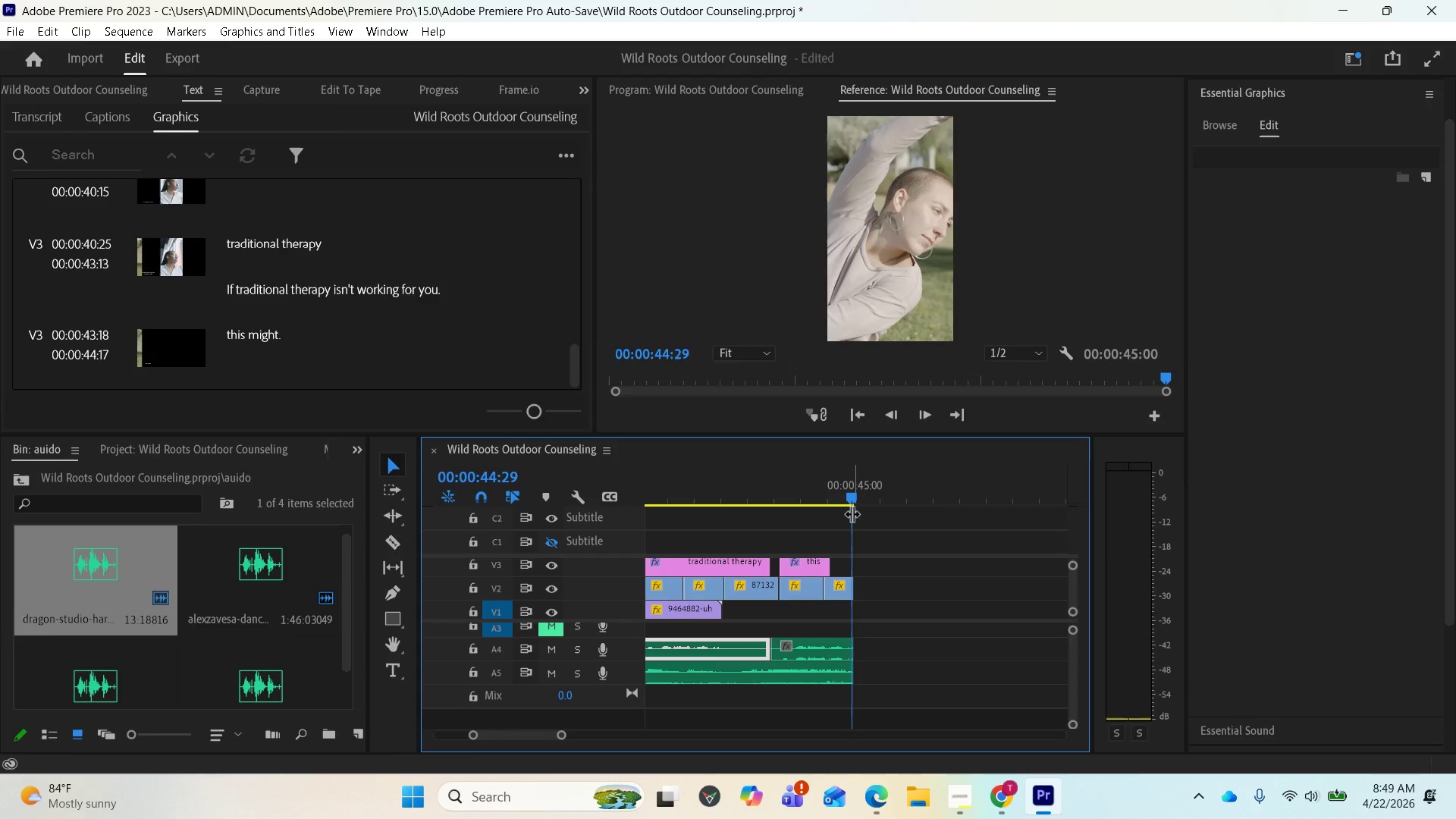 
key(Space)
 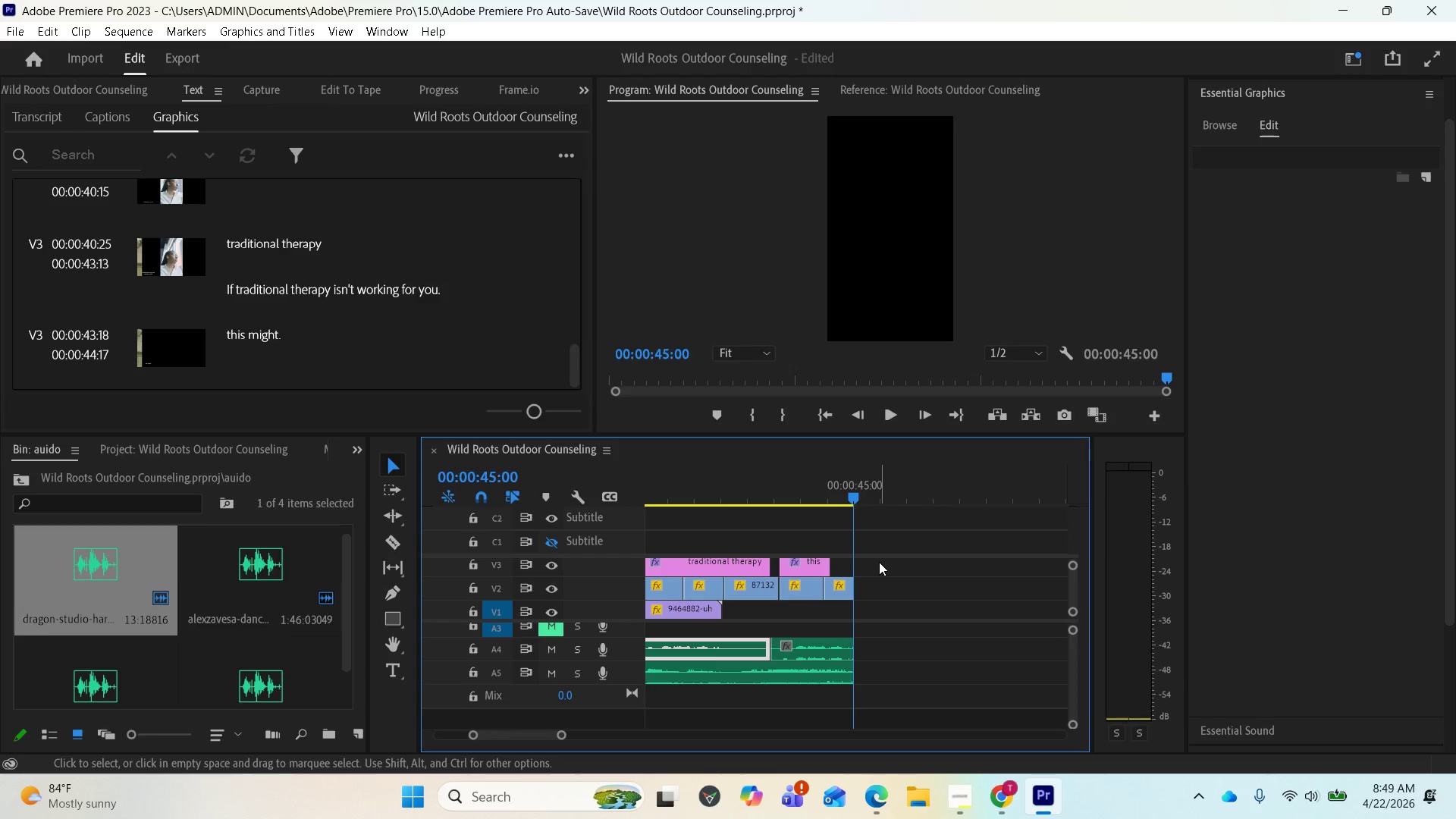 
key(Space)
 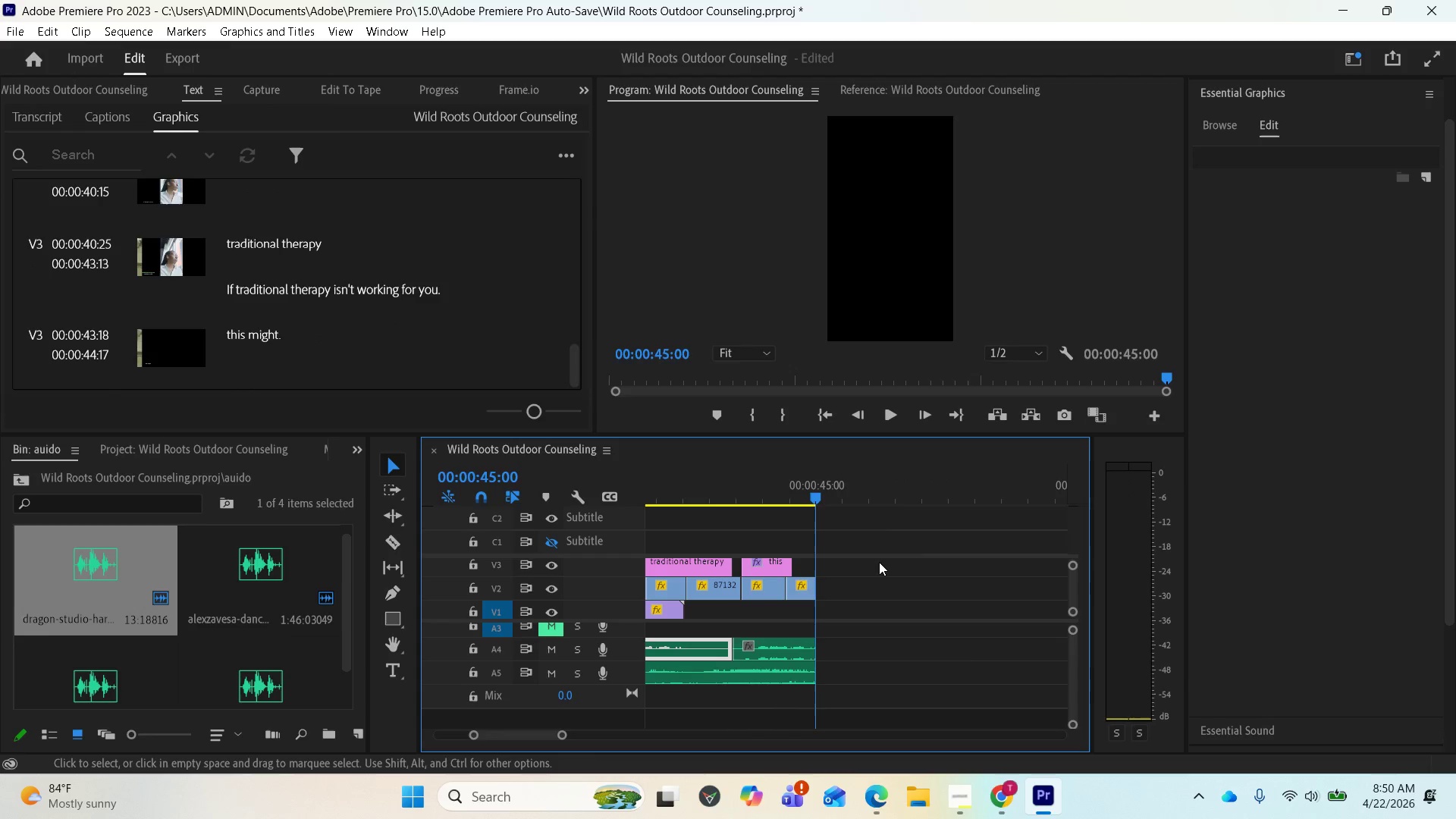 
wait(51.08)
 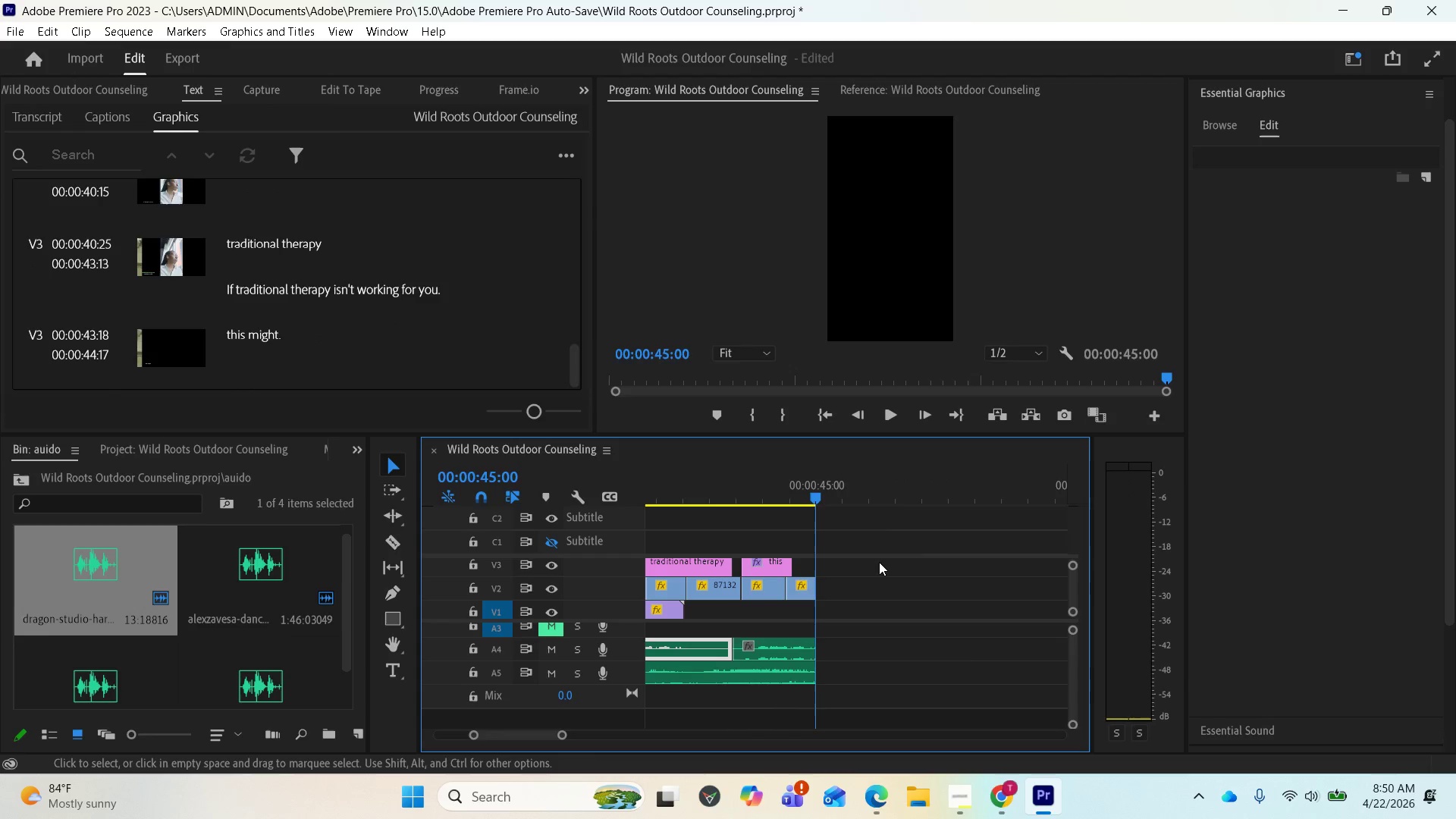 
key(Space)
 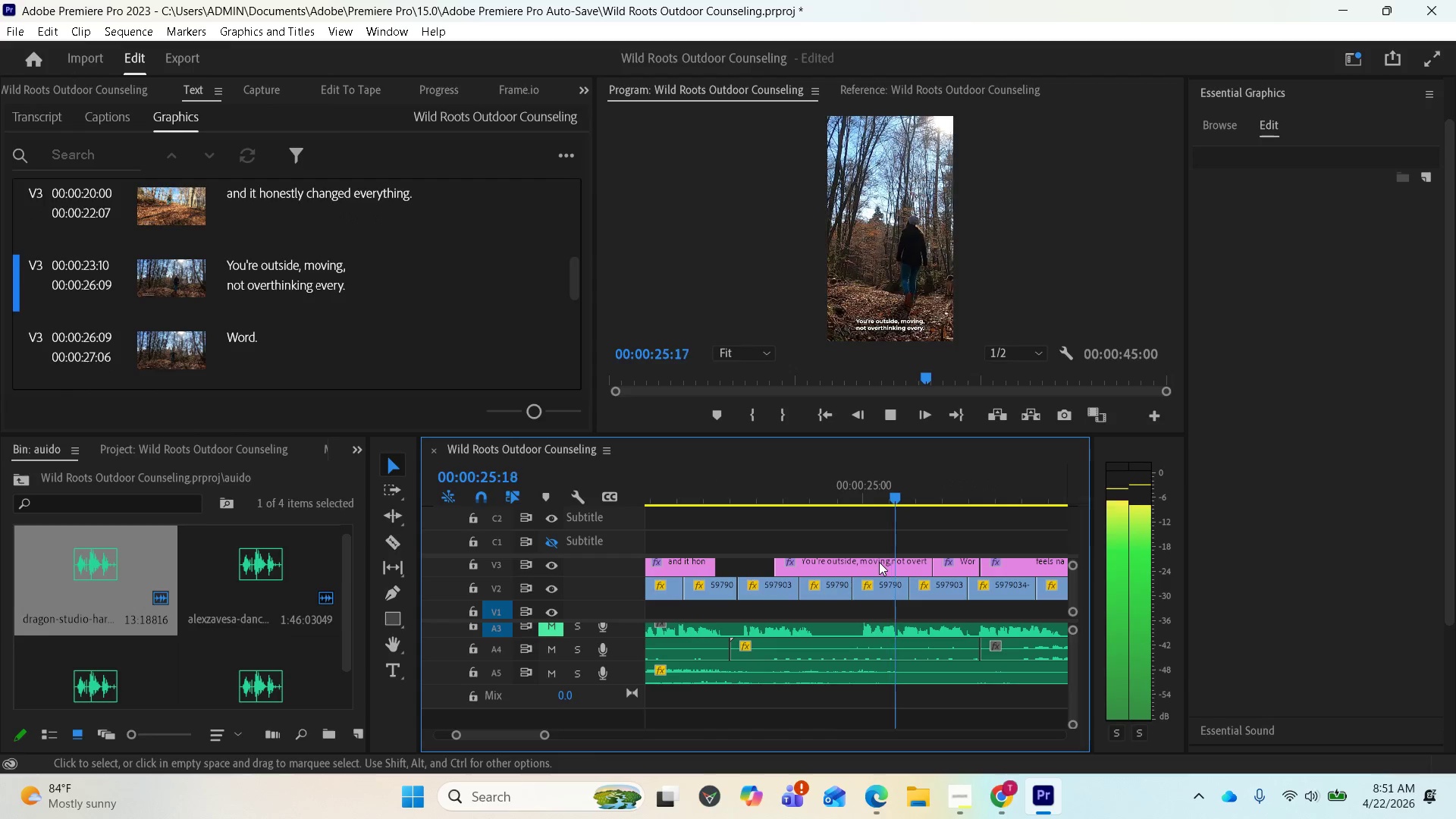 
wait(31.11)
 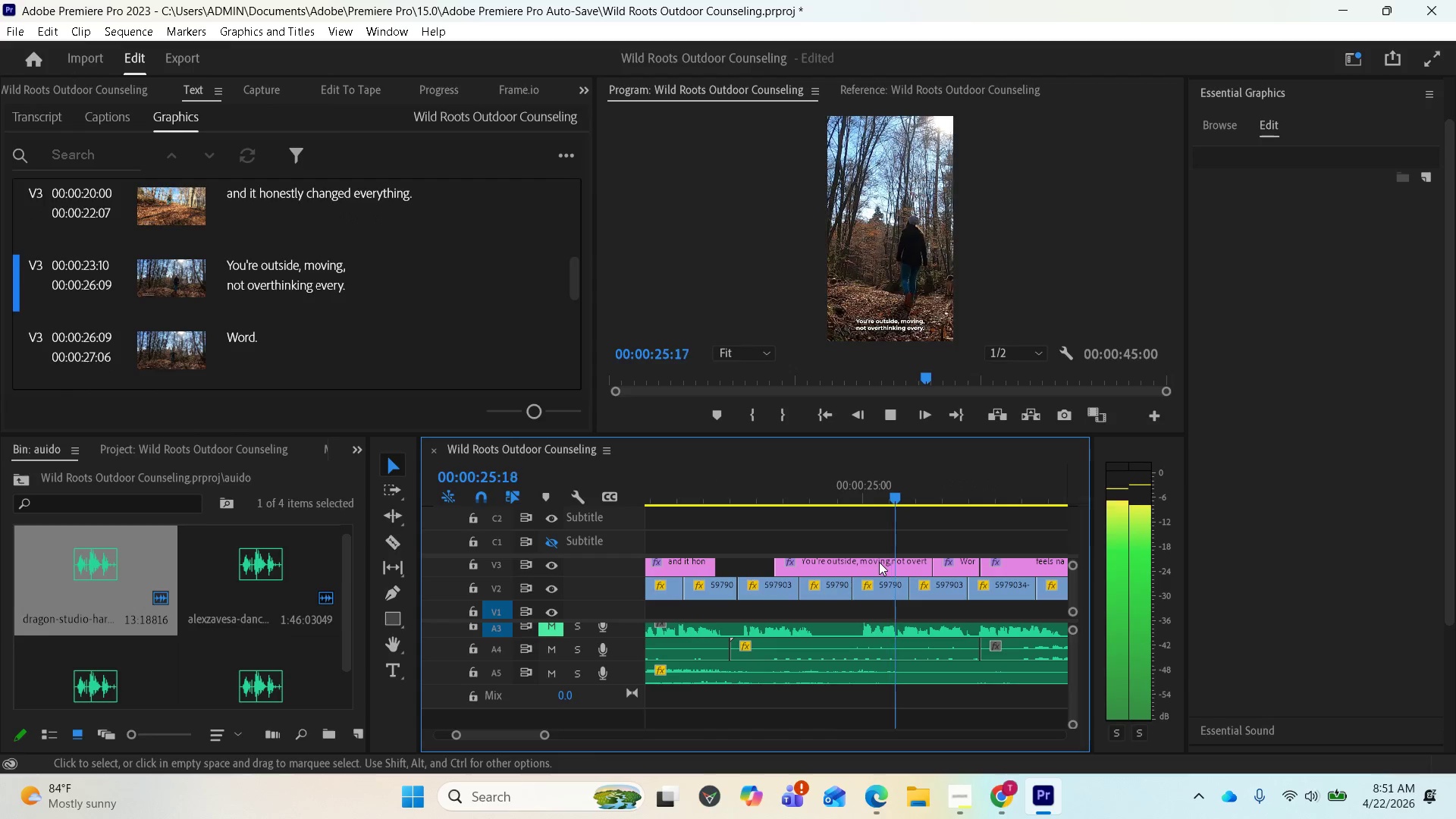 
key(Space)
 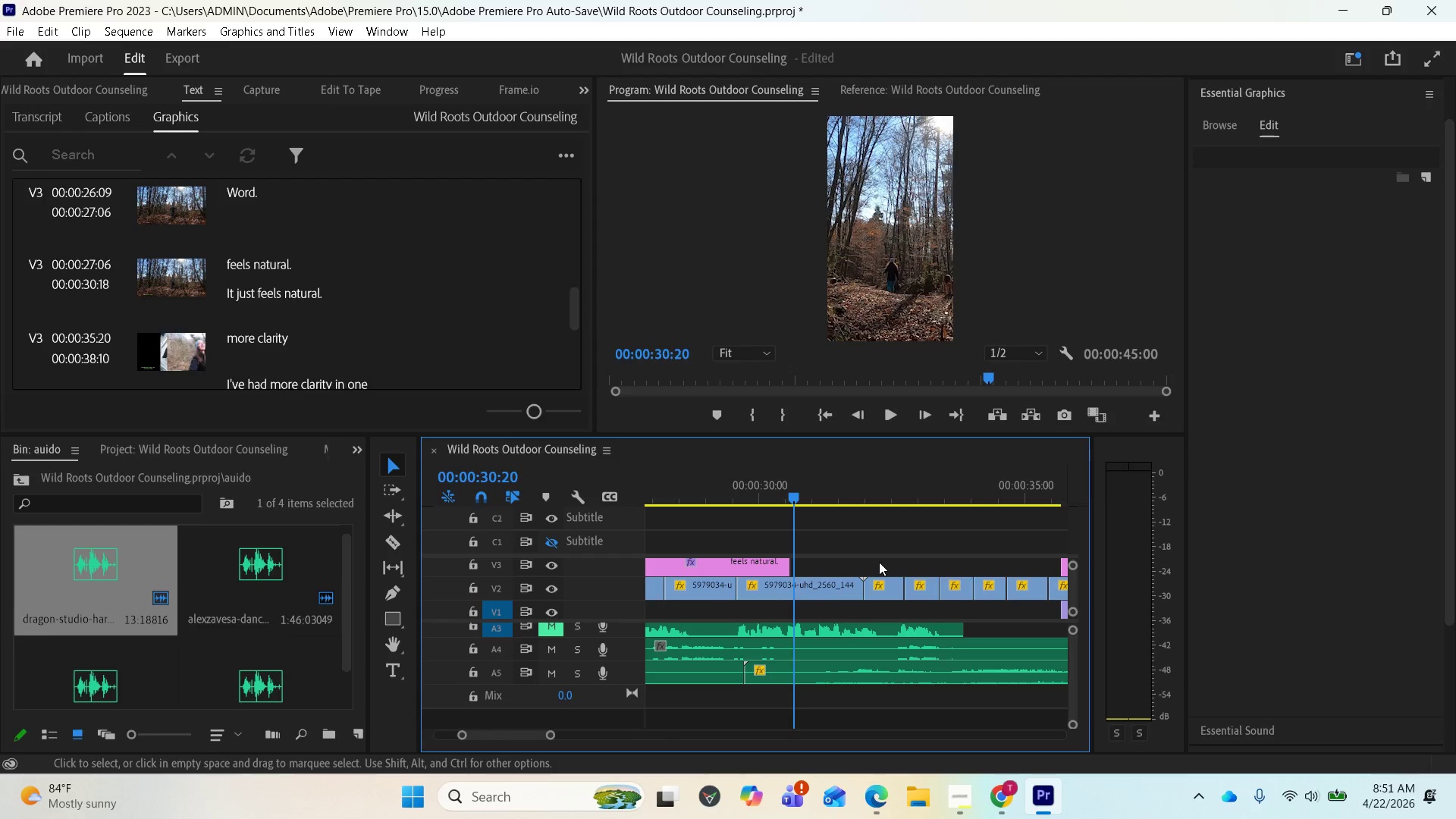 
key(Control+S)
 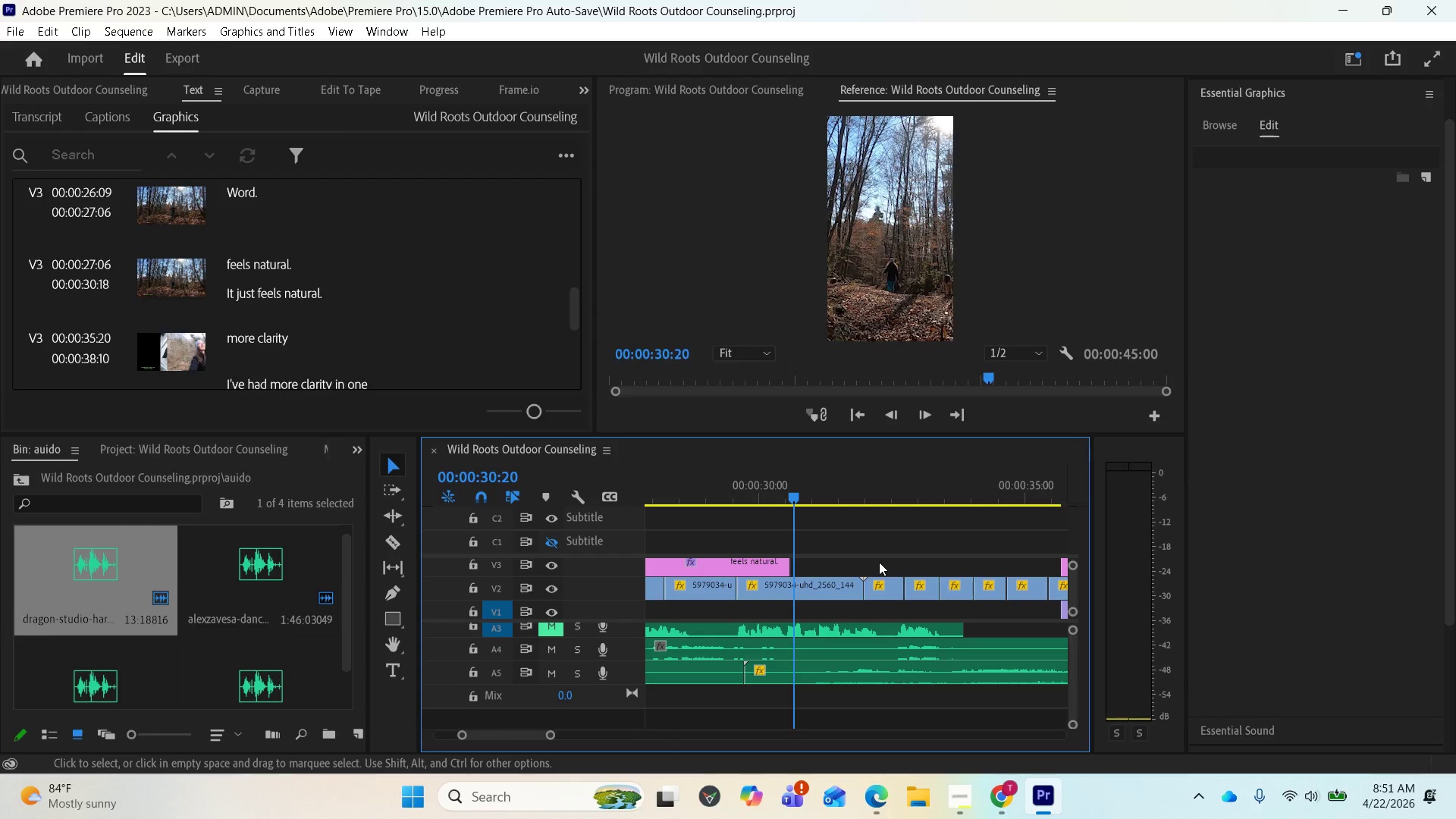 
wait(17.22)
 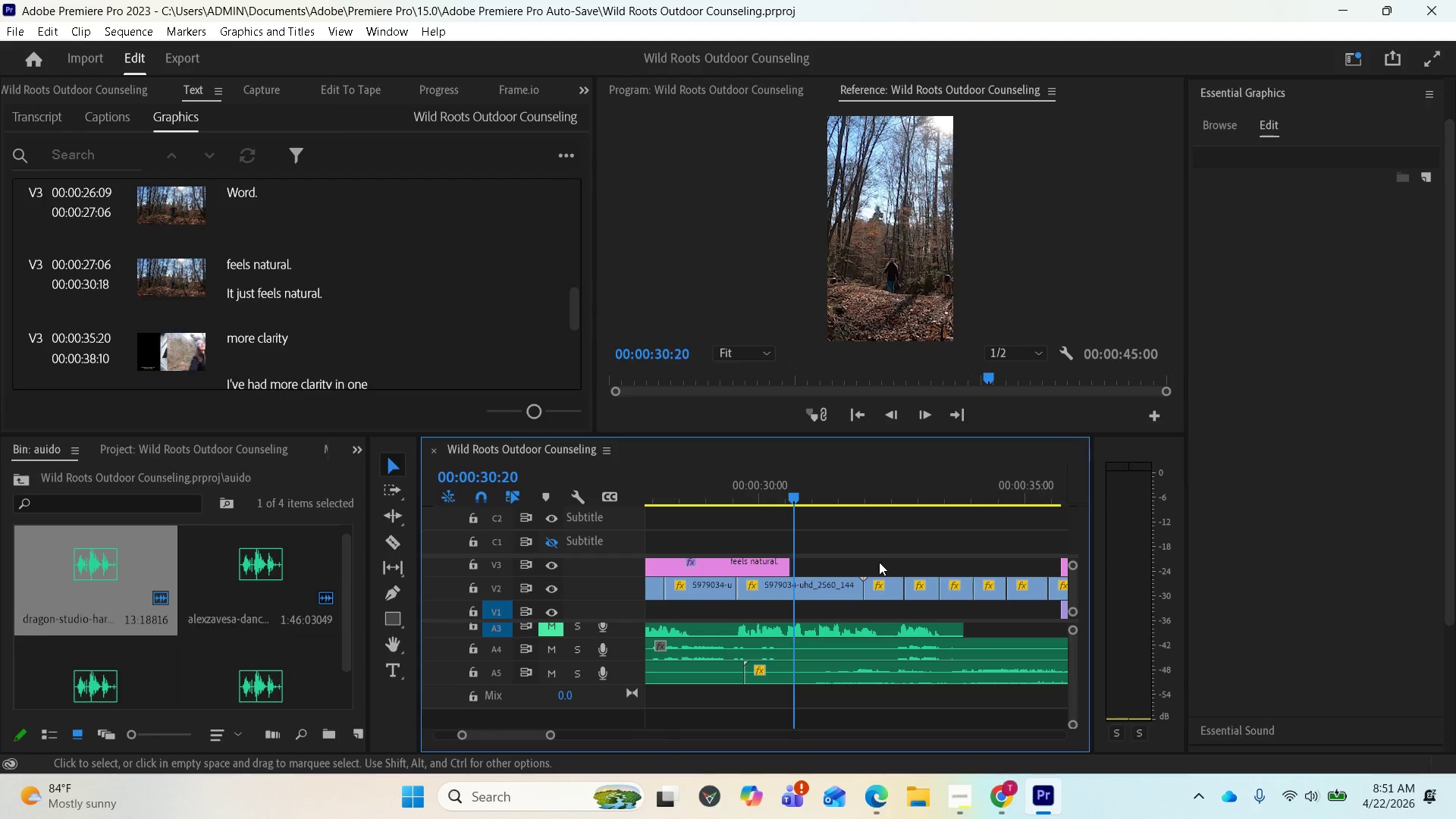 
key(Space)
 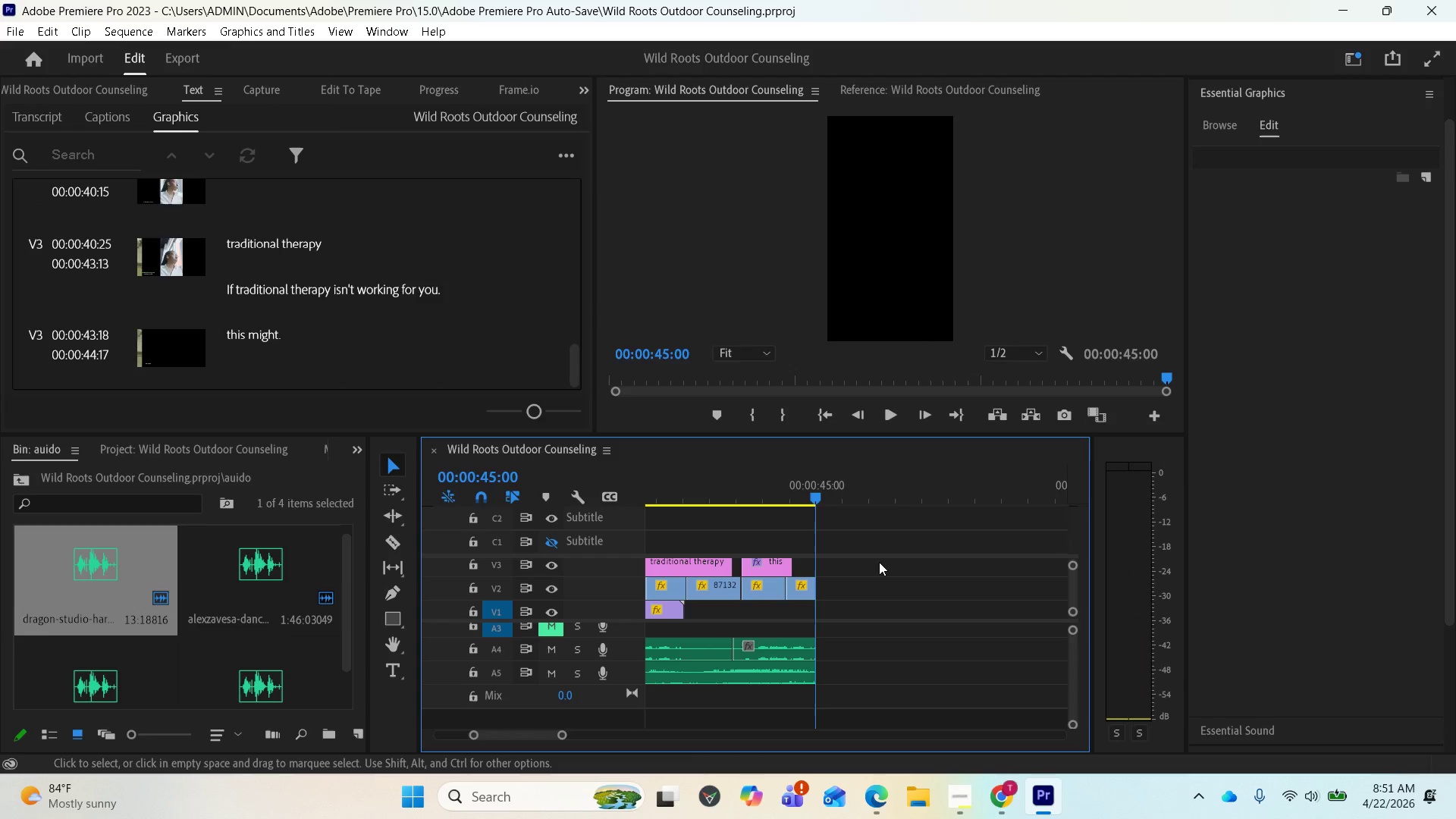 
wait(19.74)
 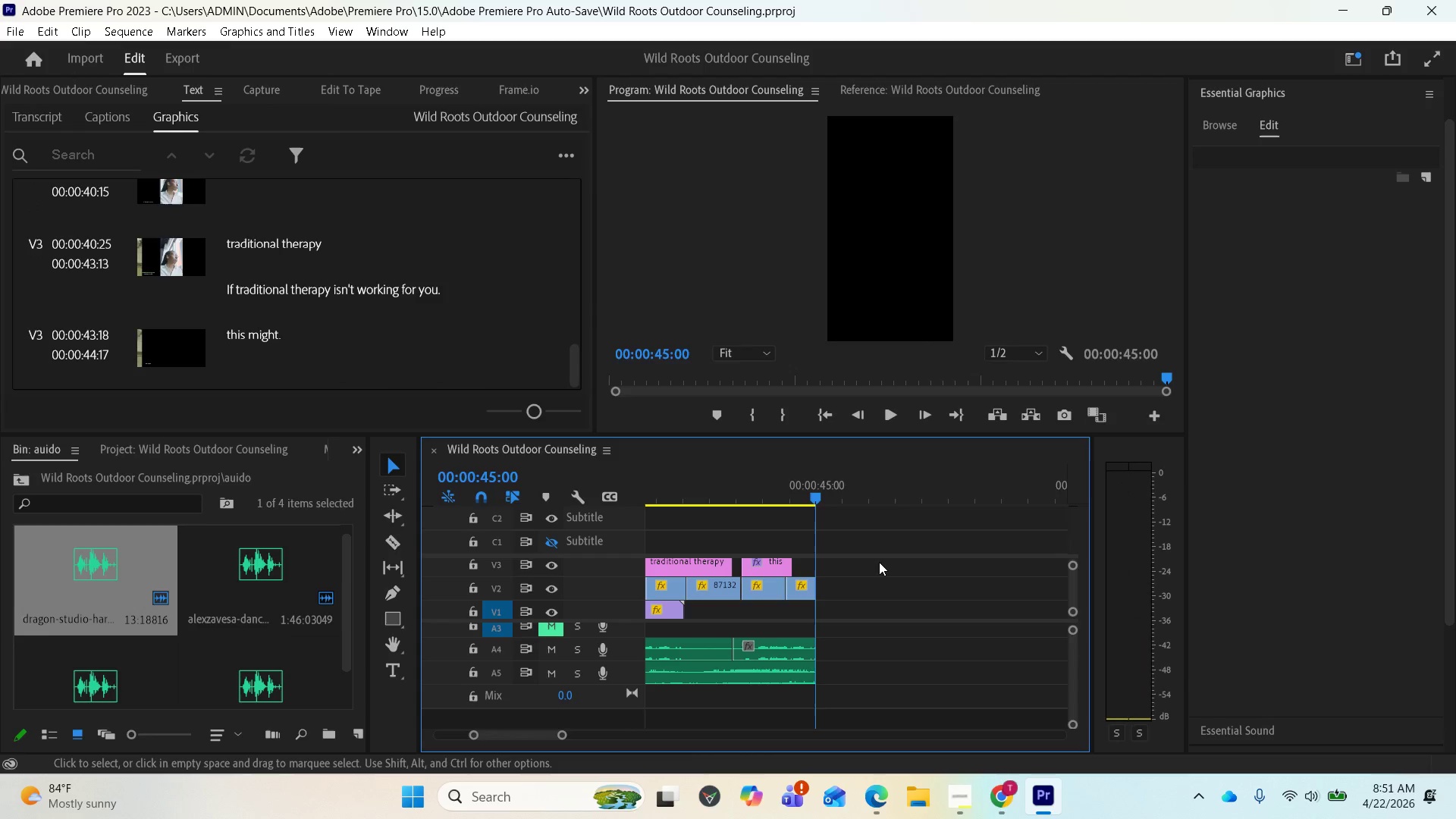 
left_click([190, 64])
 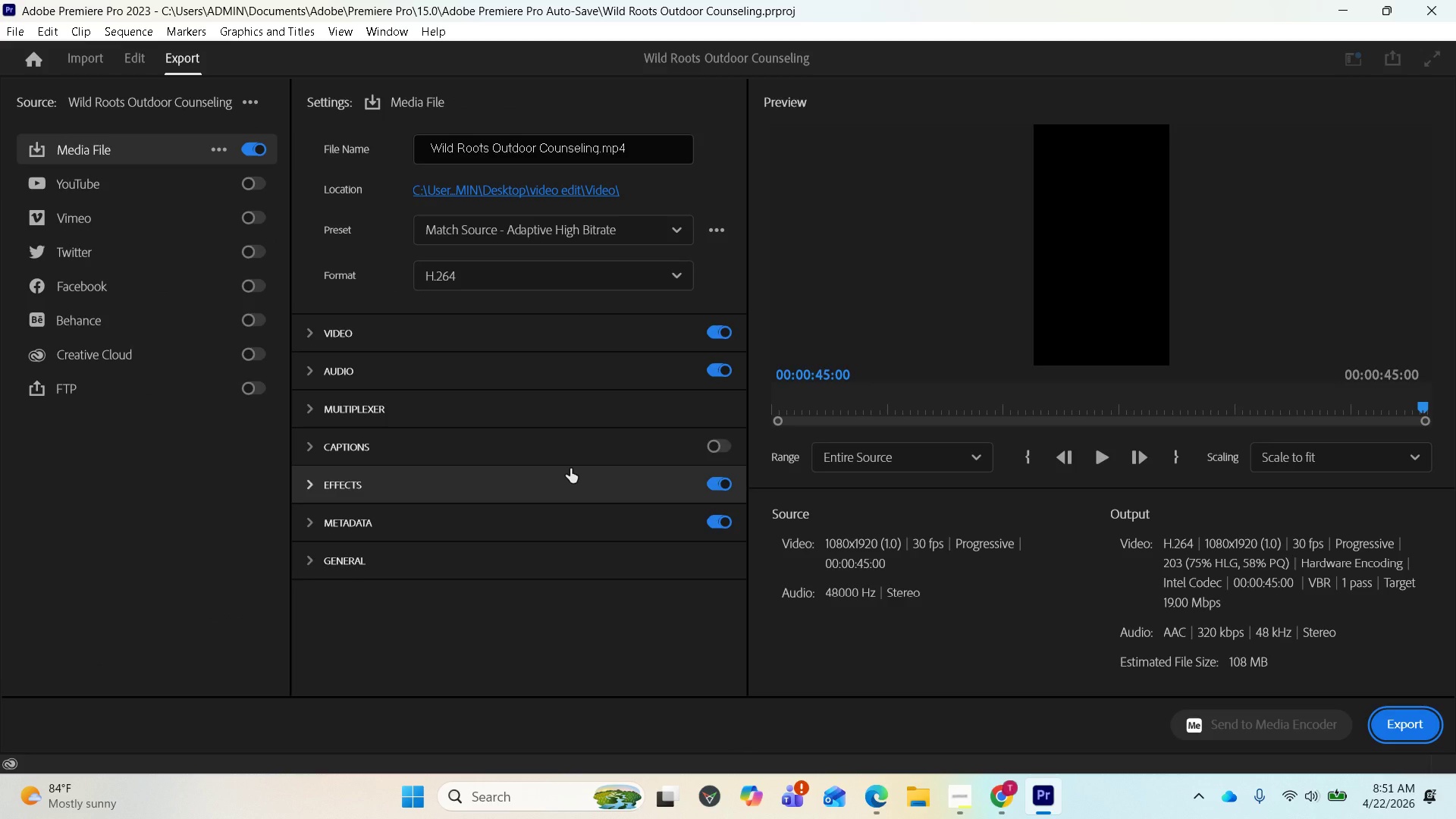 
key(Space)
 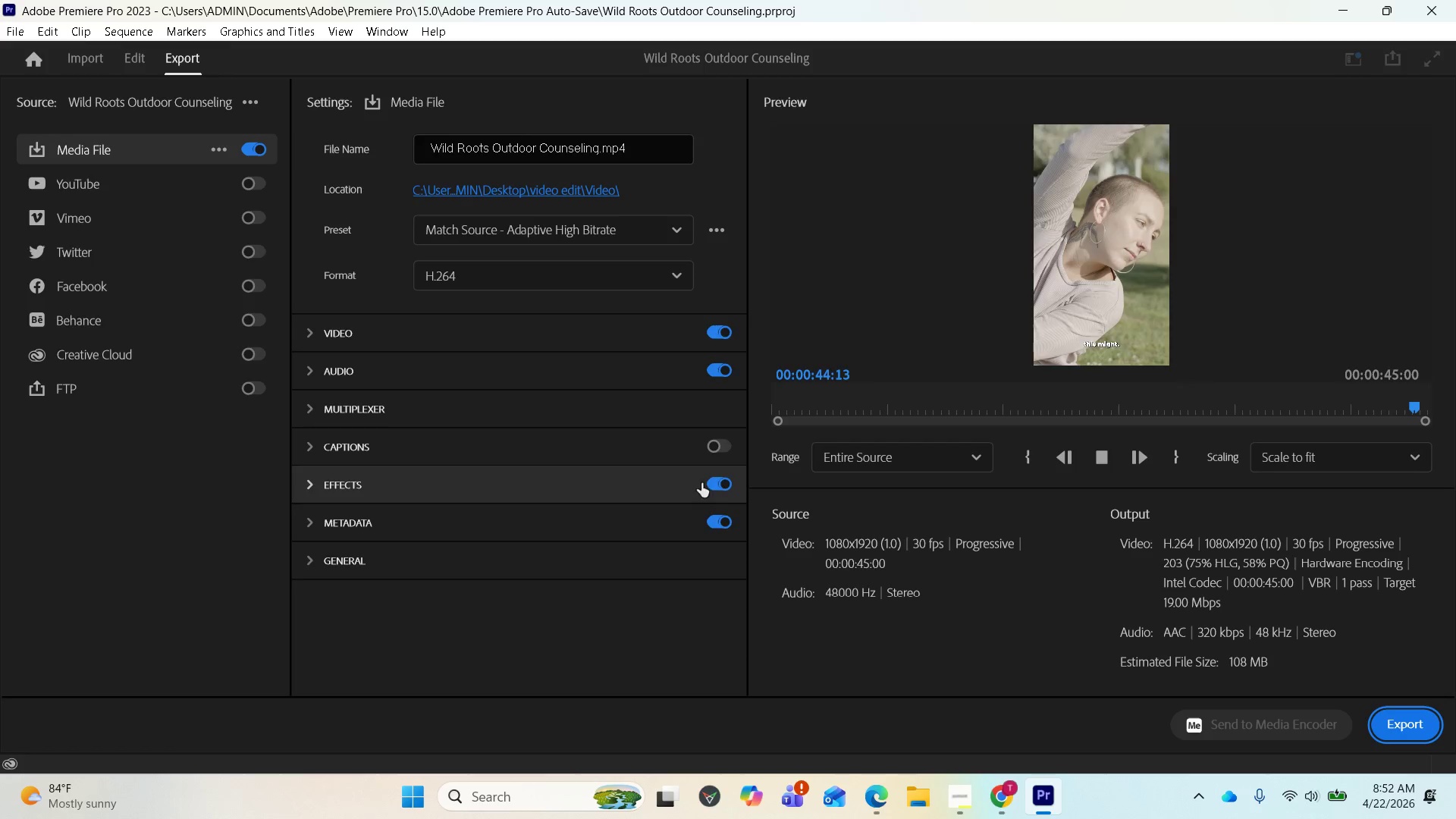 
wait(49.97)
 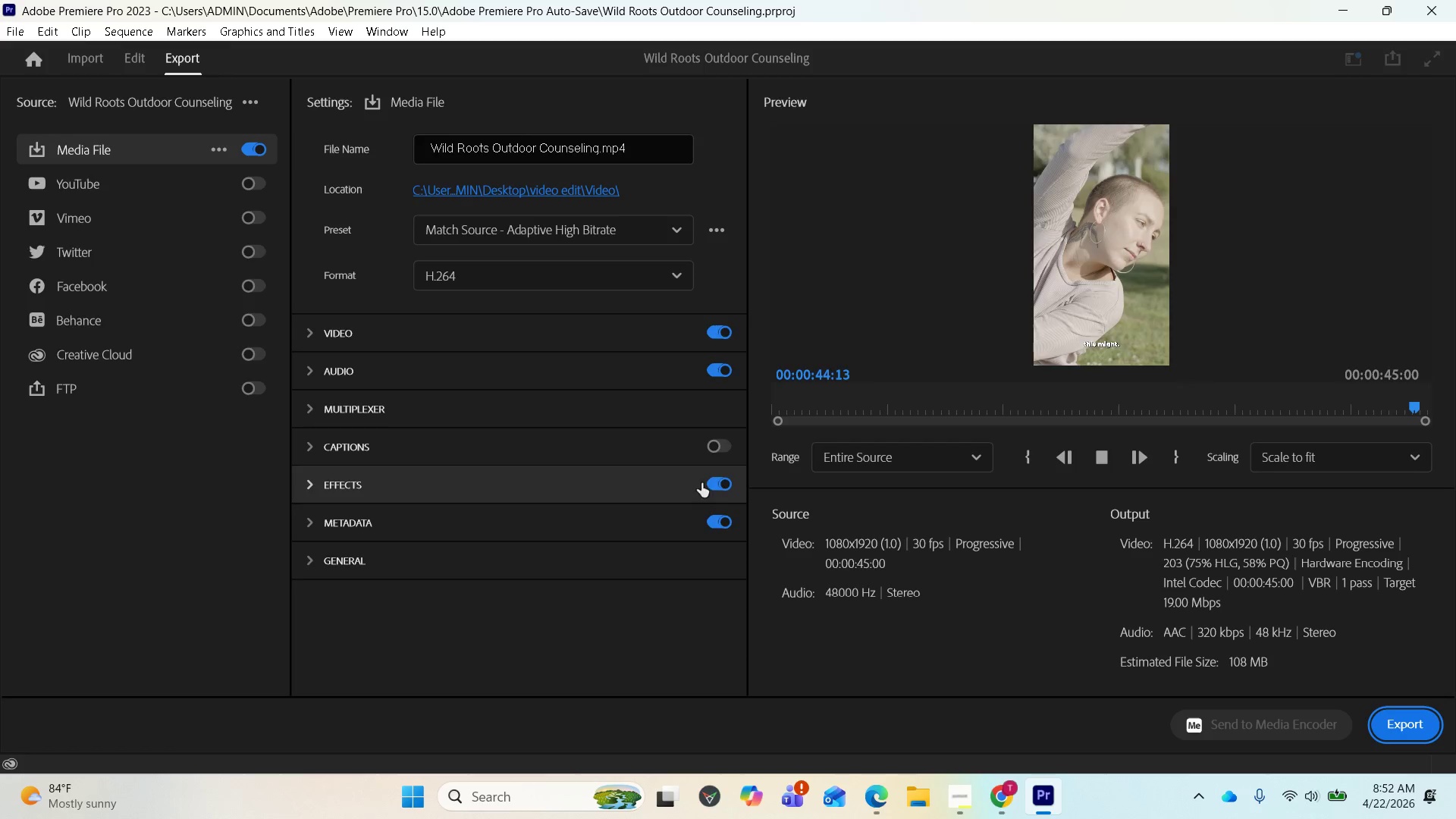 
left_click([1096, 460])
 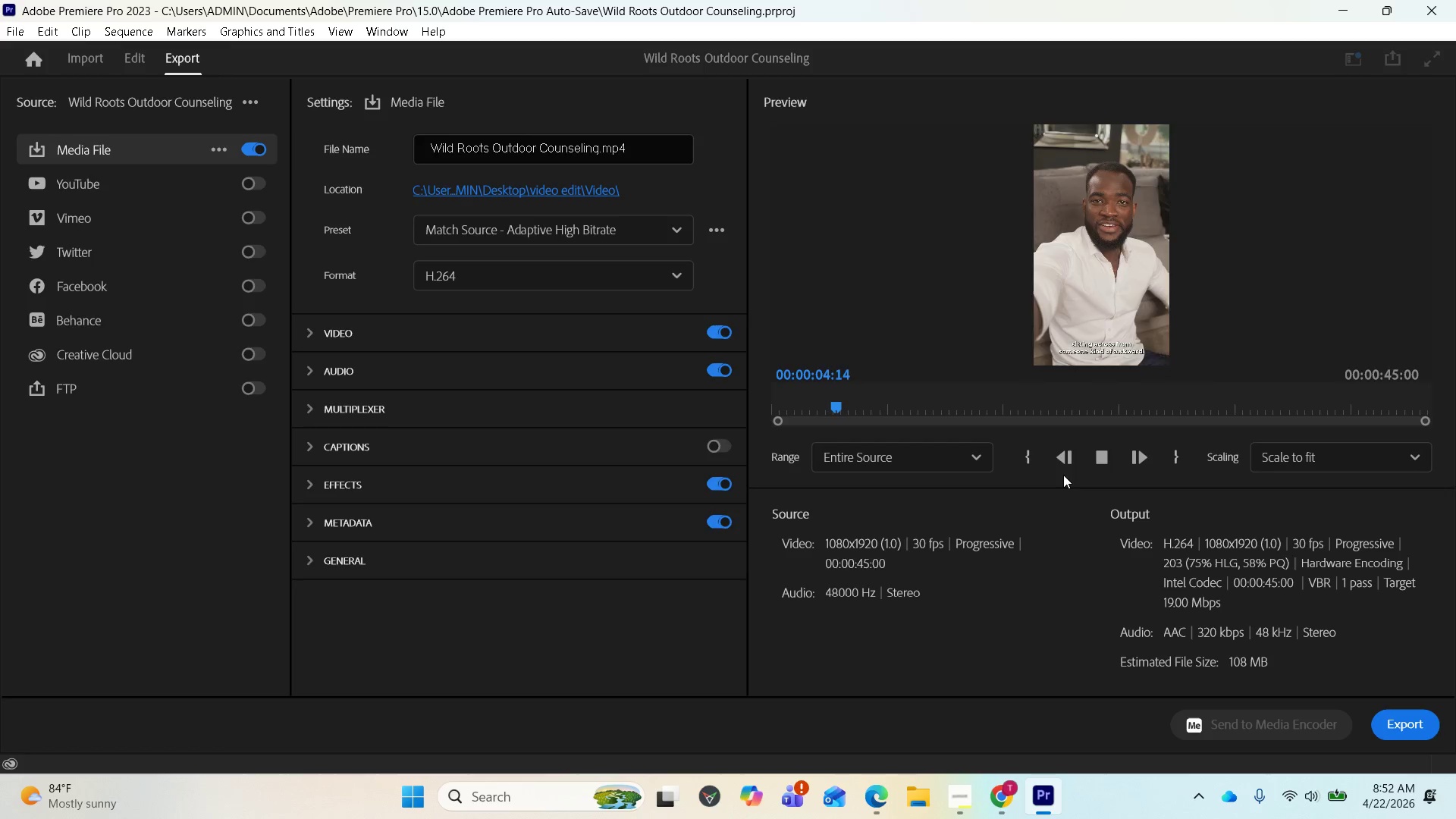 
wait(10.21)
 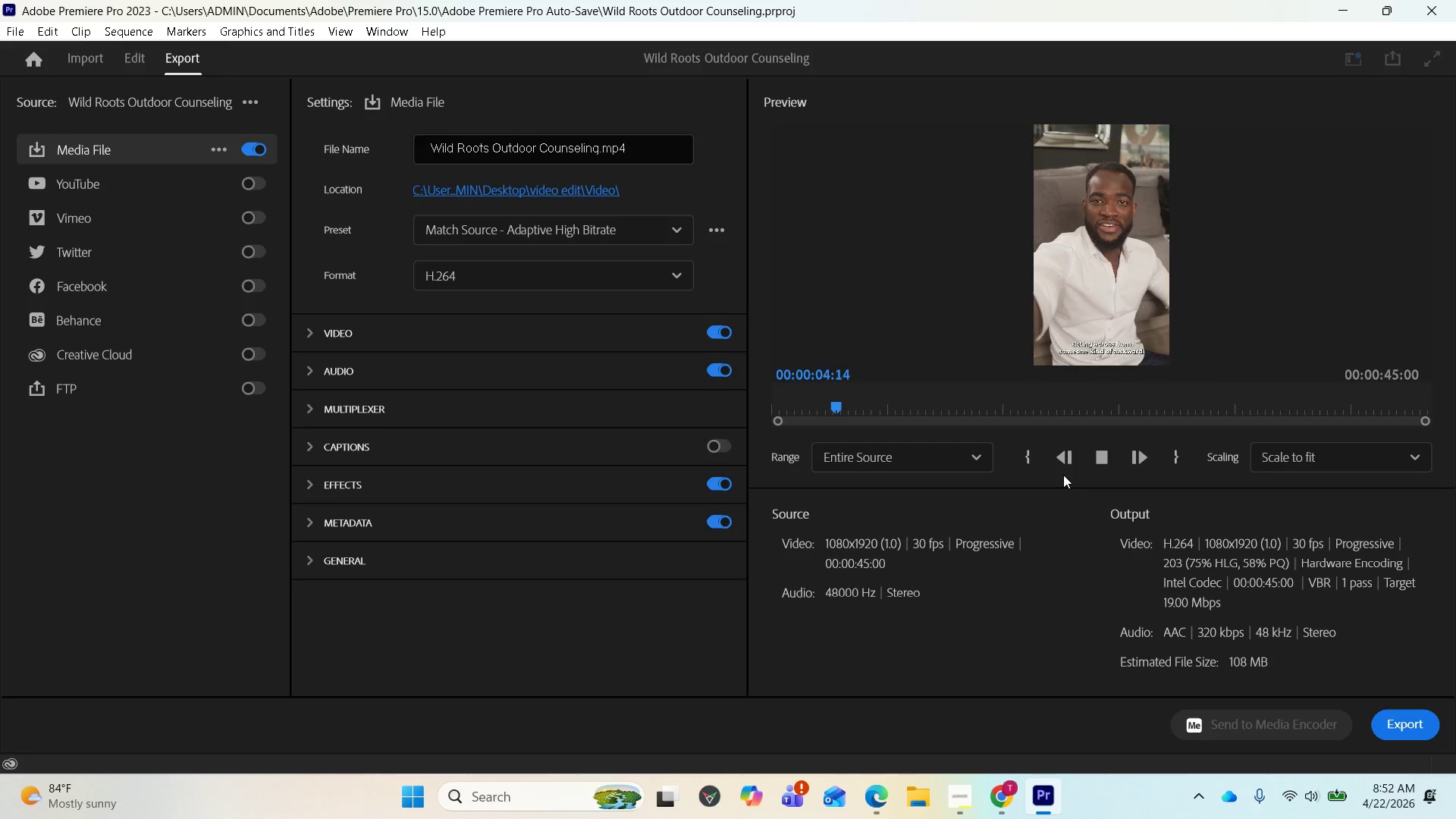 
mouse_move([981, 775])
 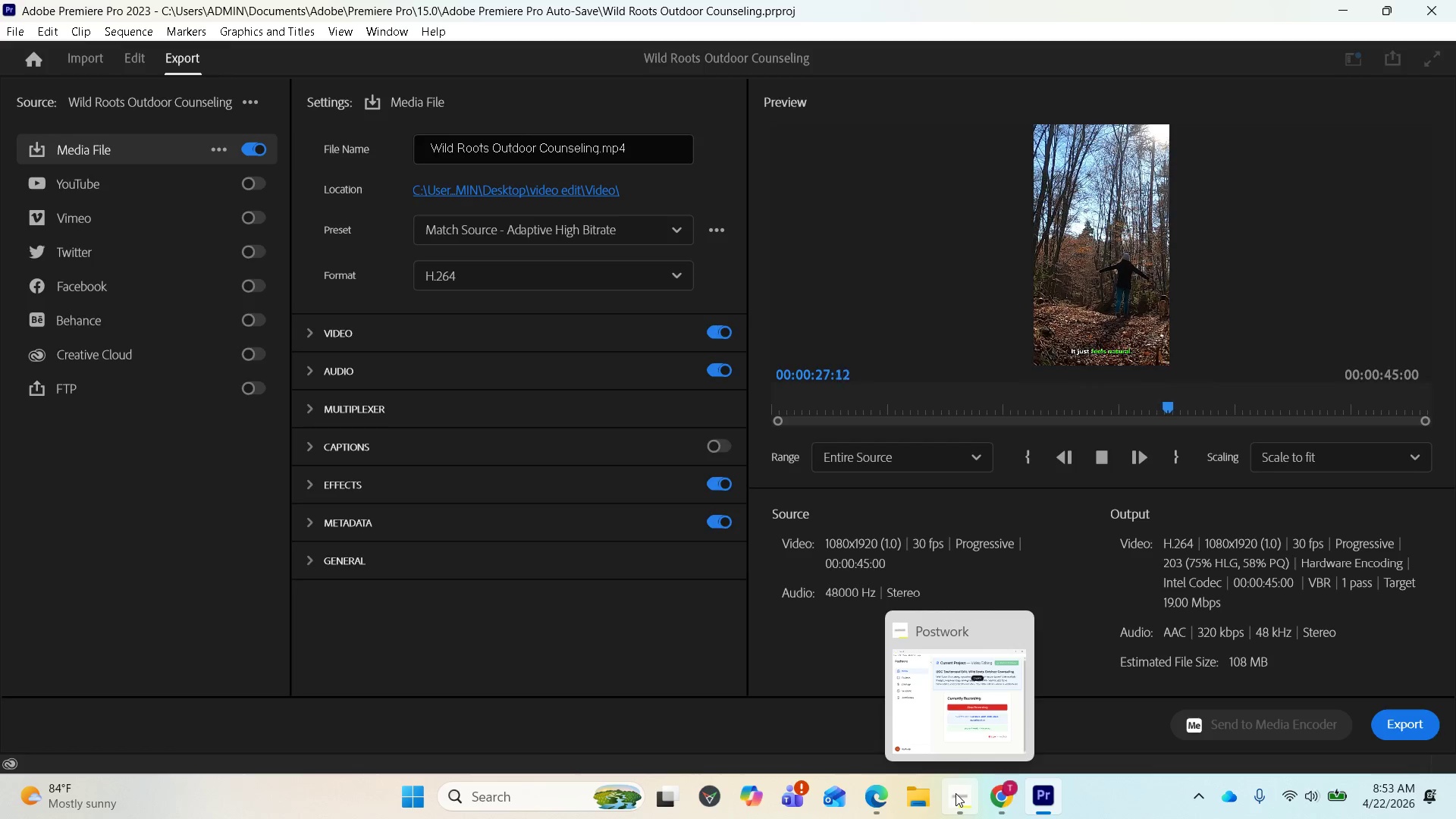 
wait(21.86)
 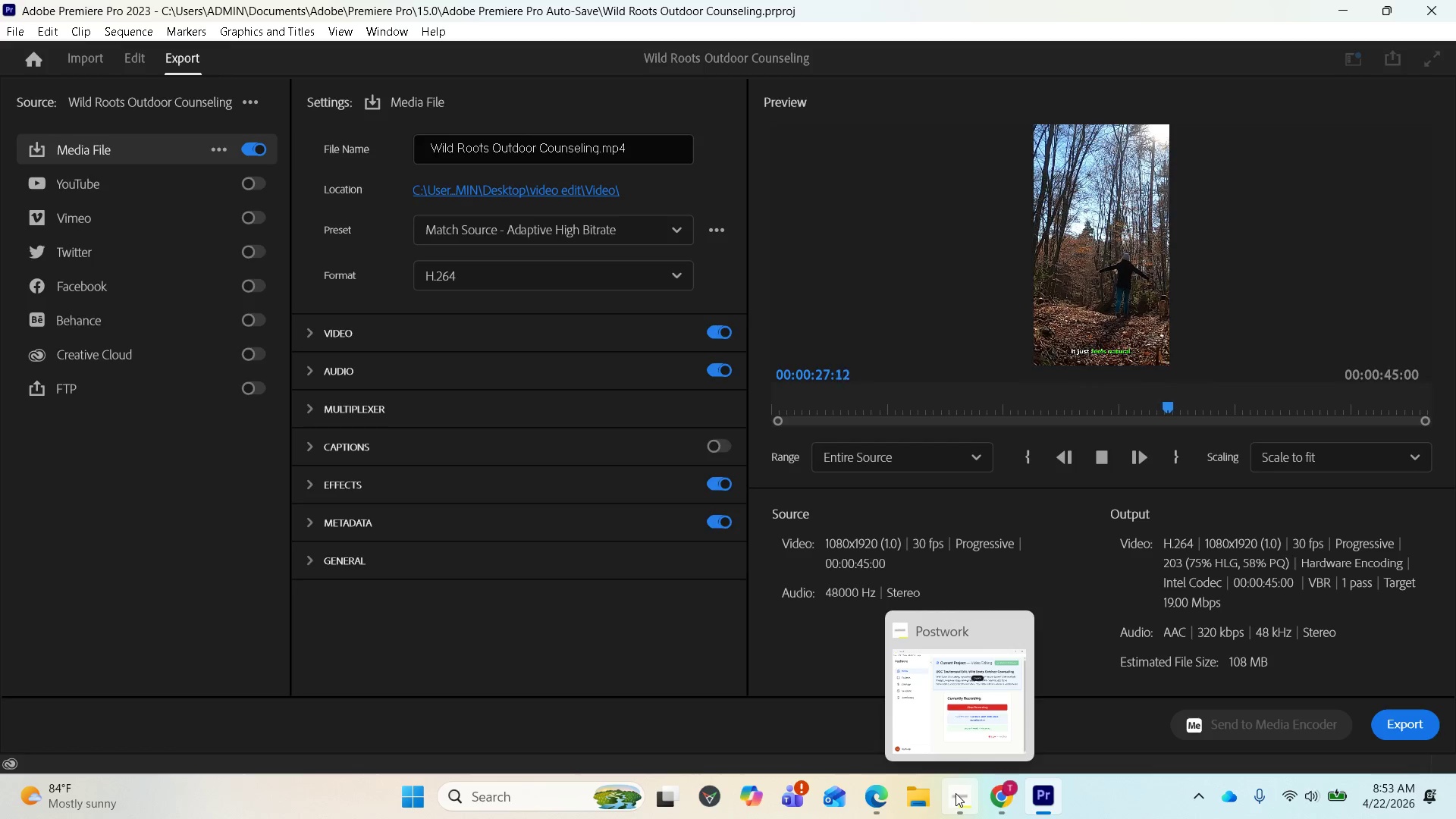 
left_click([956, 793])